 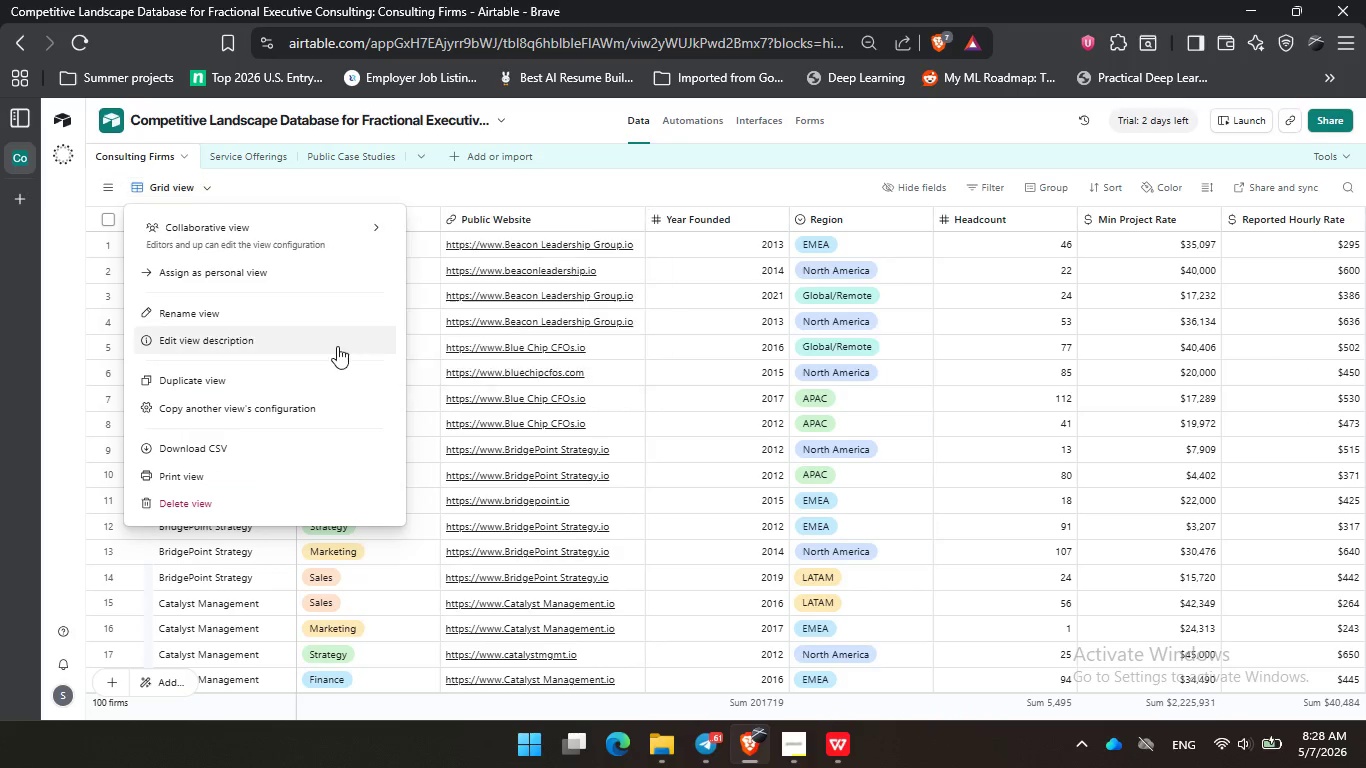 
left_click([245, 454])
 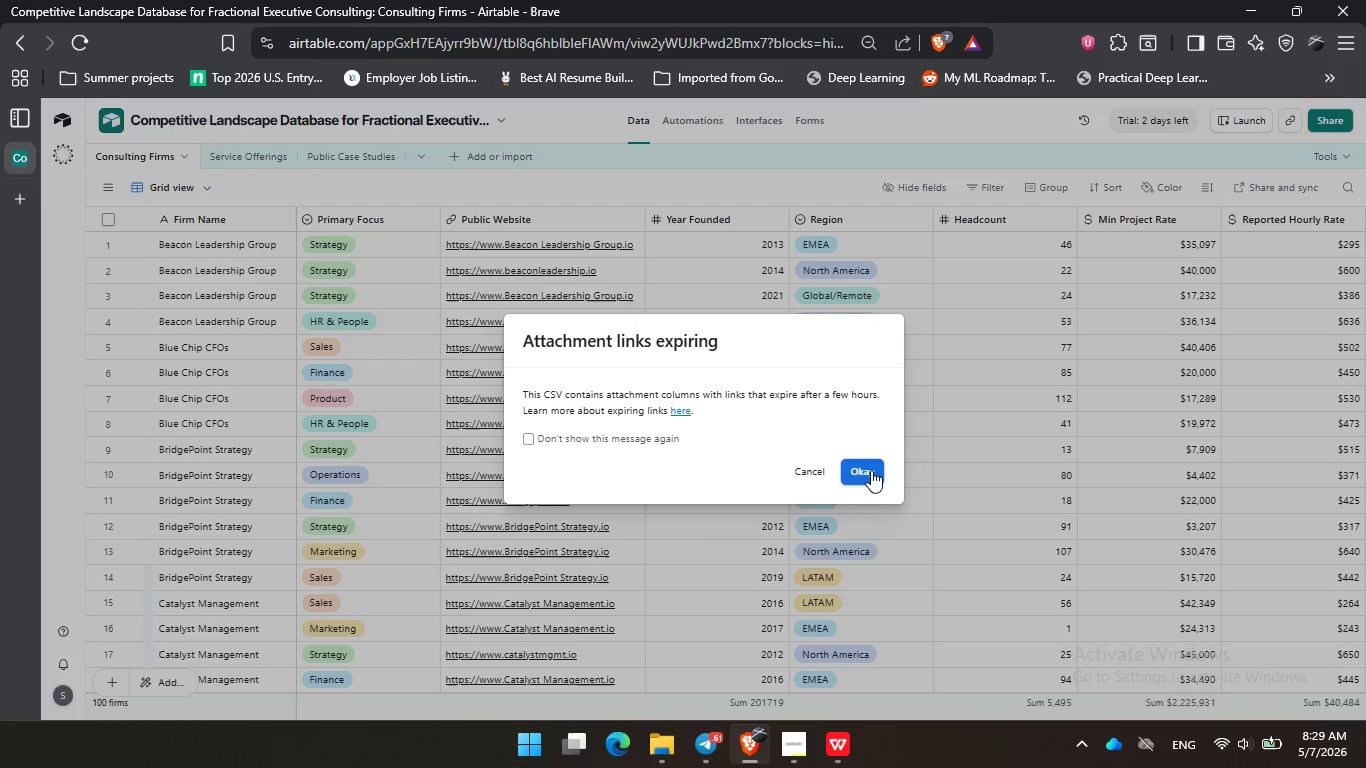 
wait(5.3)
 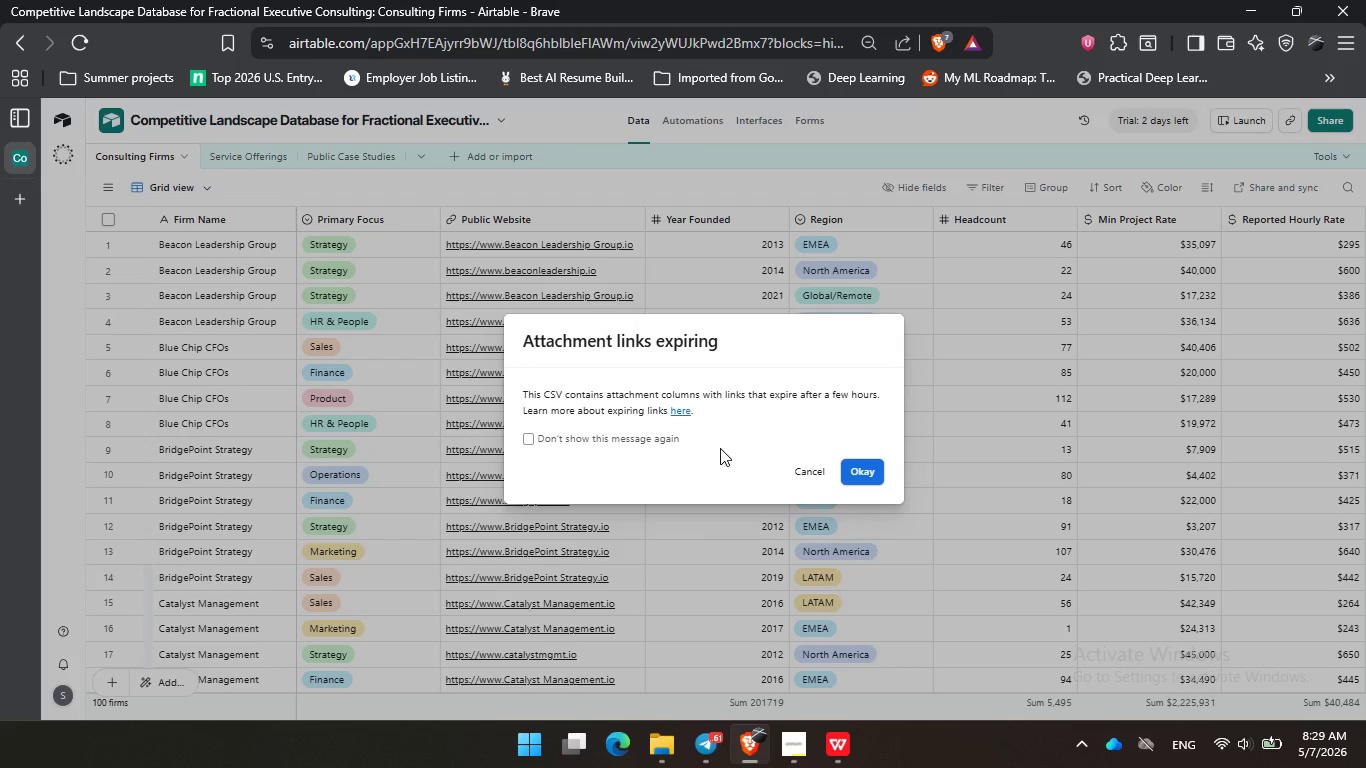 
left_click([869, 470])
 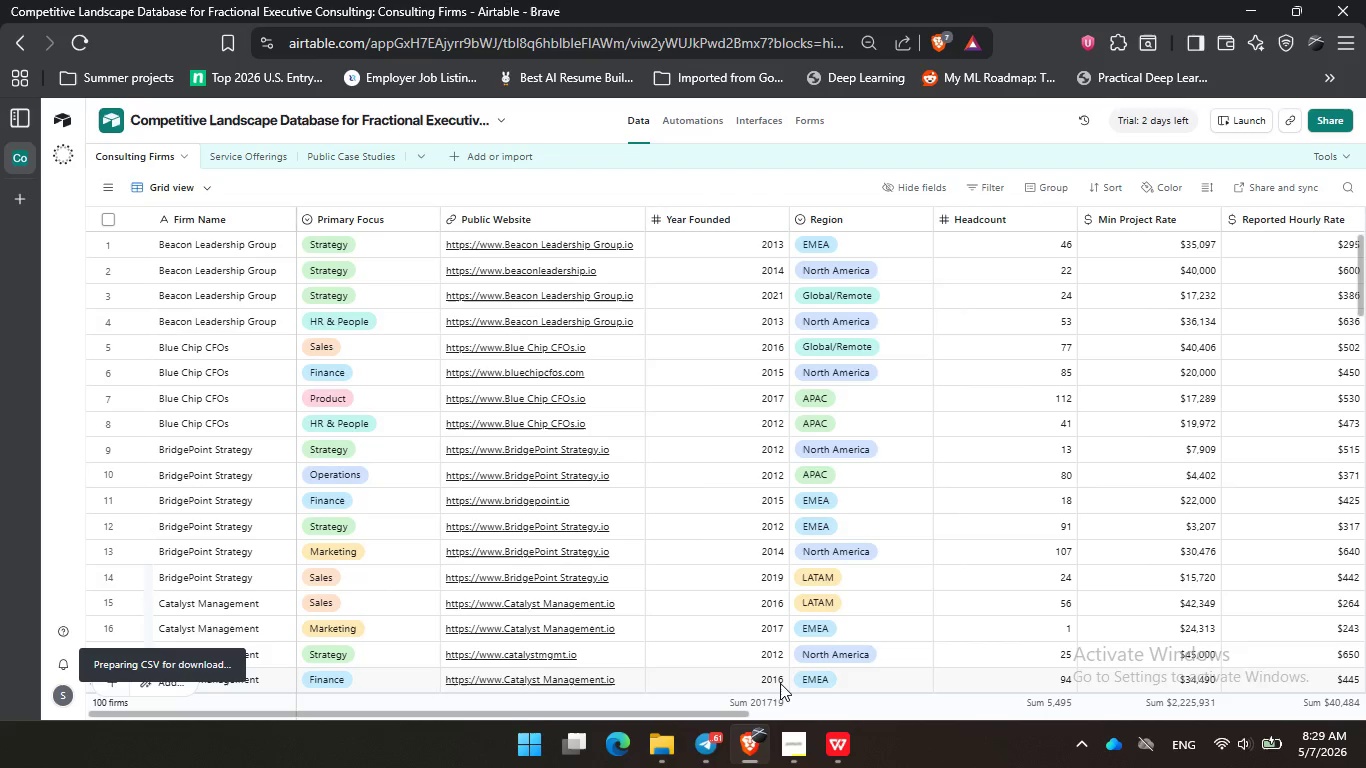 
left_click([796, 741])